 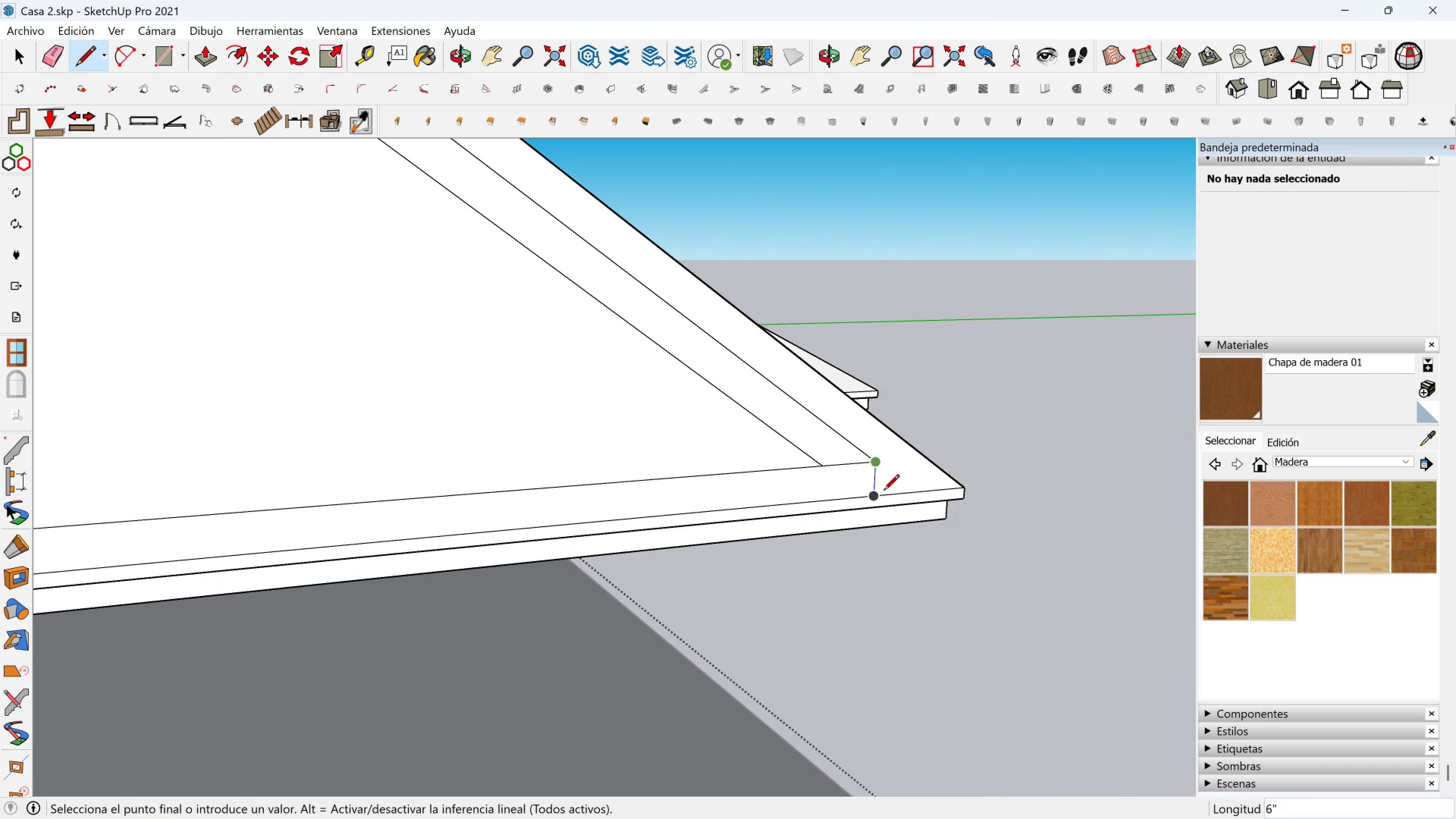 
left_click([879, 508])
 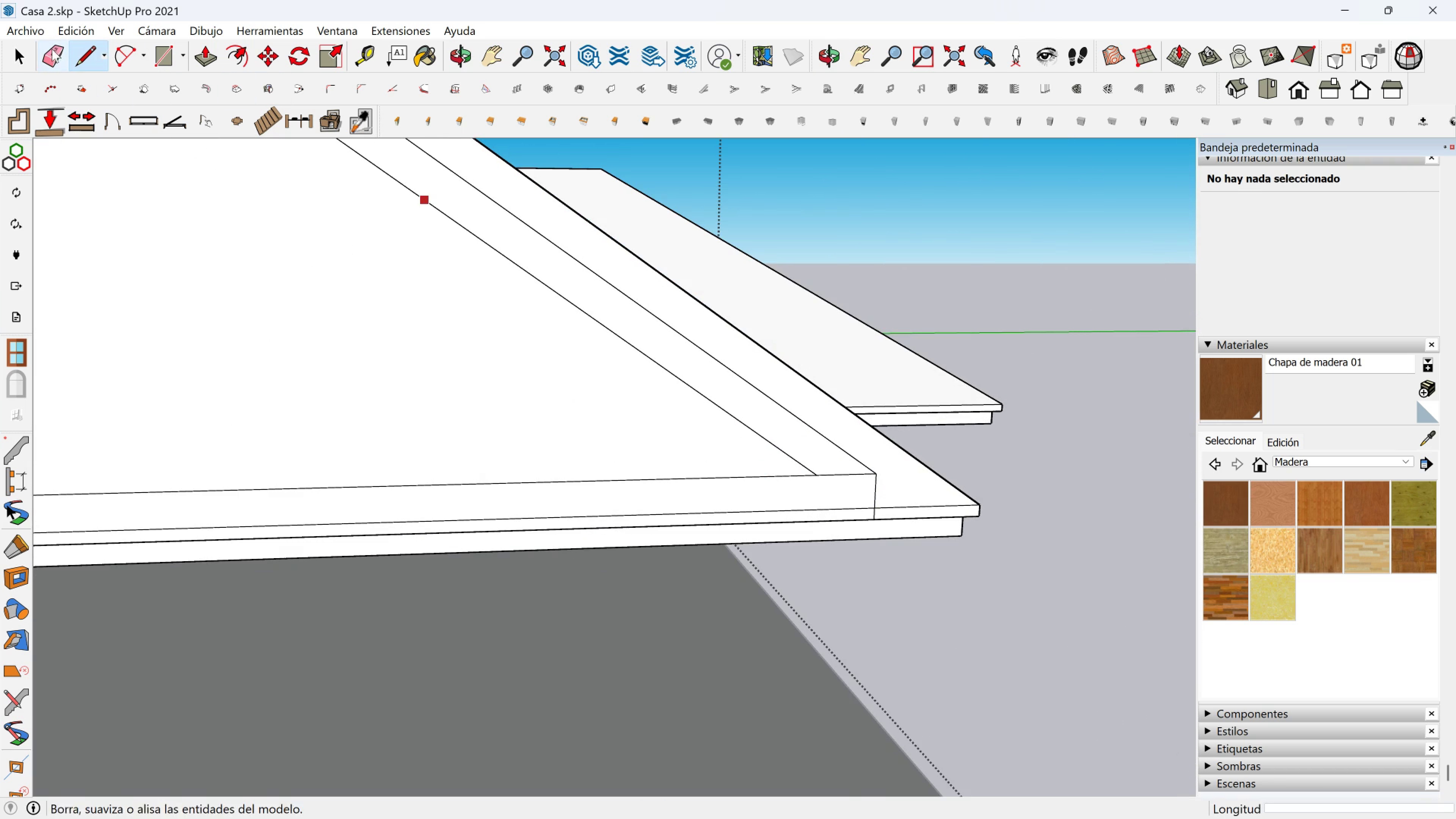 
left_click([52, 50])
 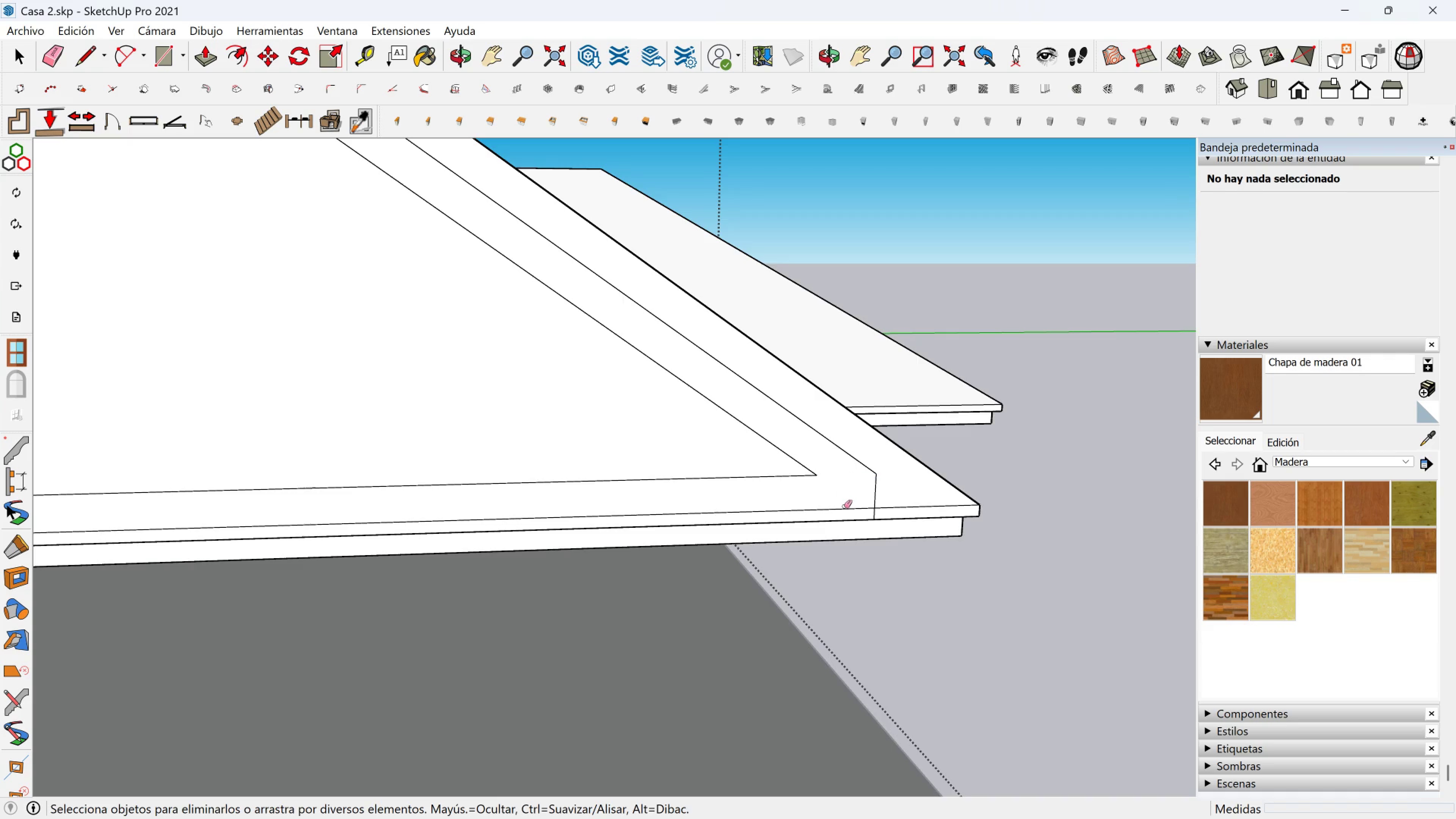 
left_click([844, 507])
 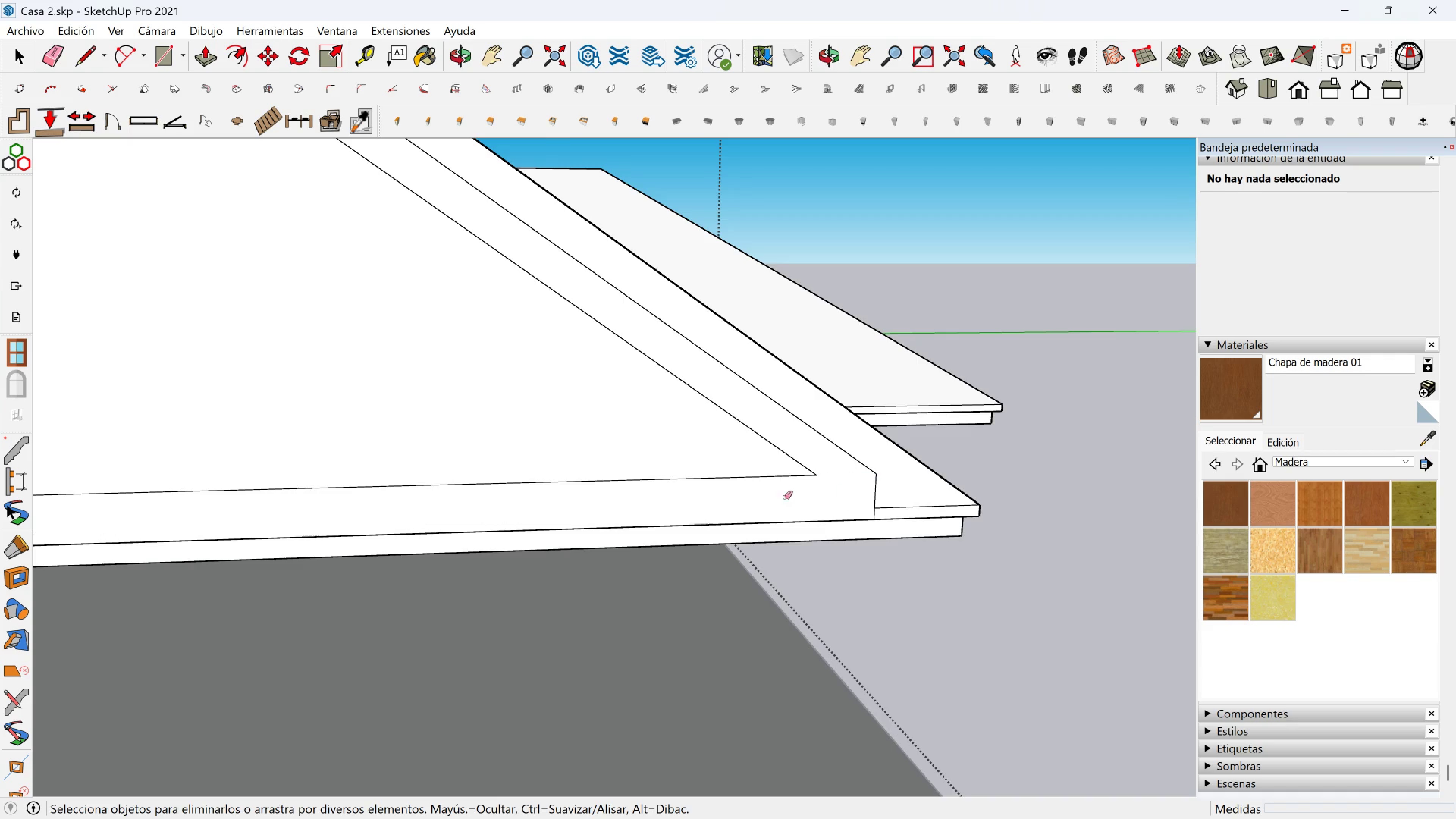 
scroll: coordinate [712, 497], scroll_direction: down, amount: 3.0